 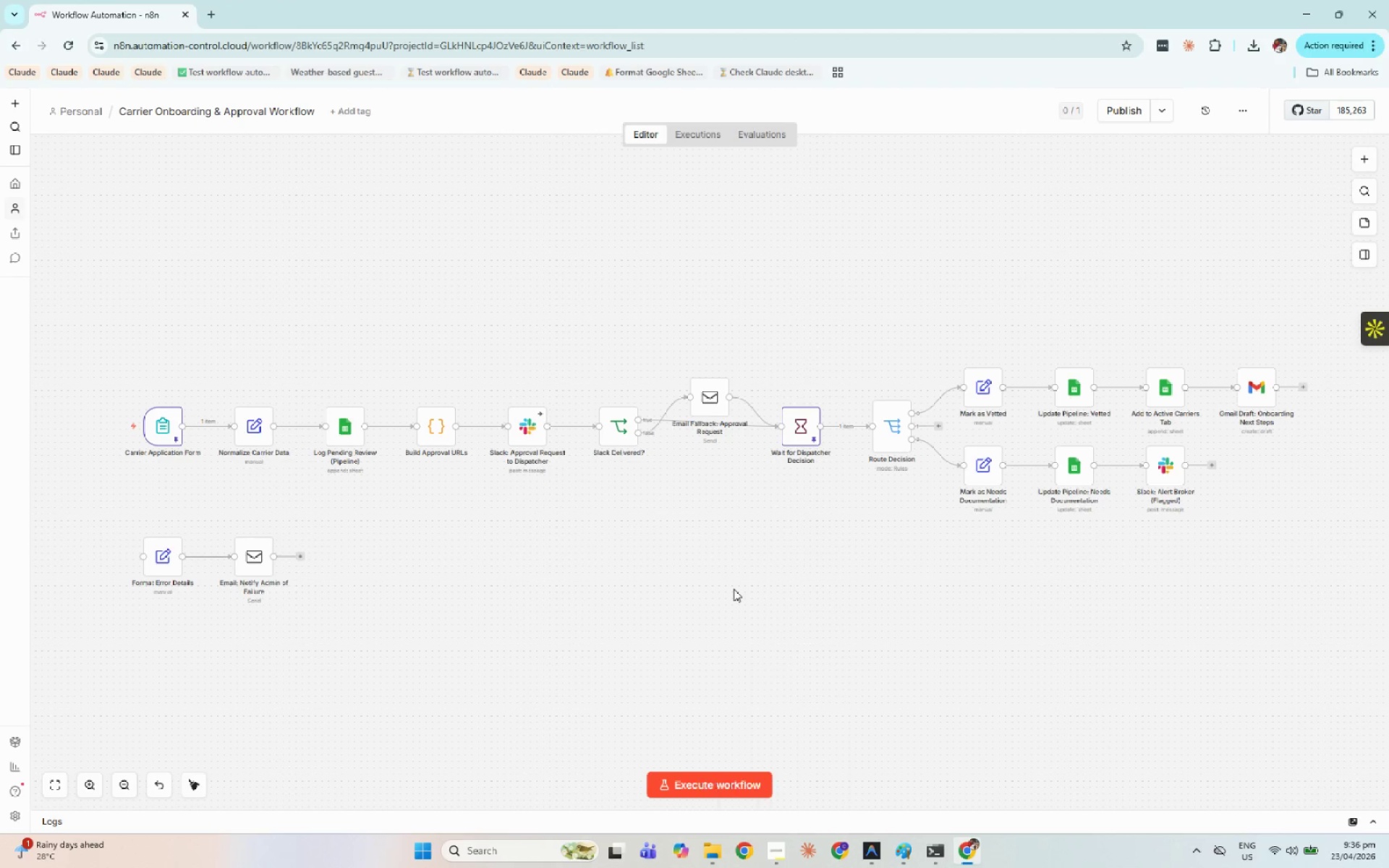 
key(Alt+B)
 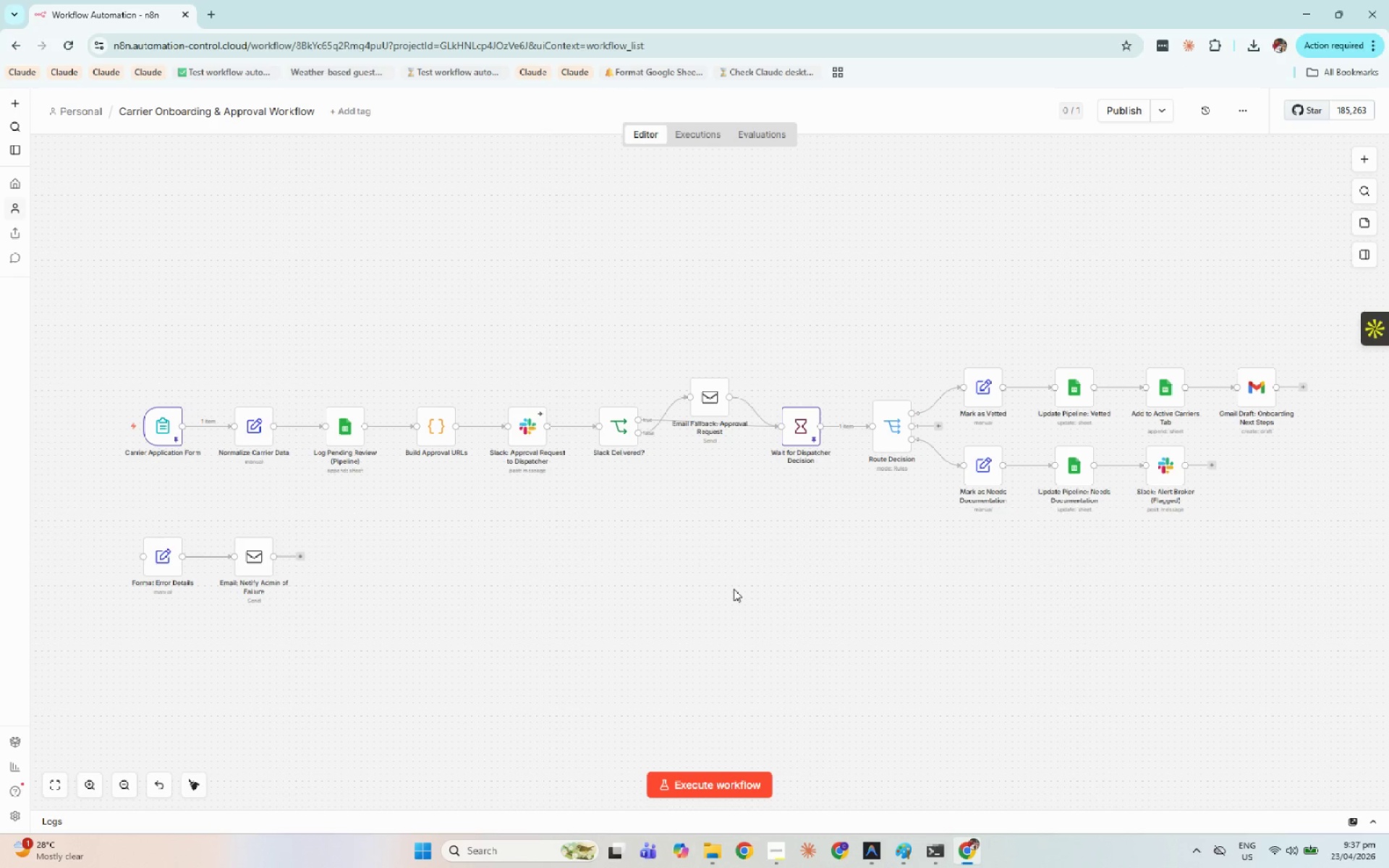 
wait(35.5)
 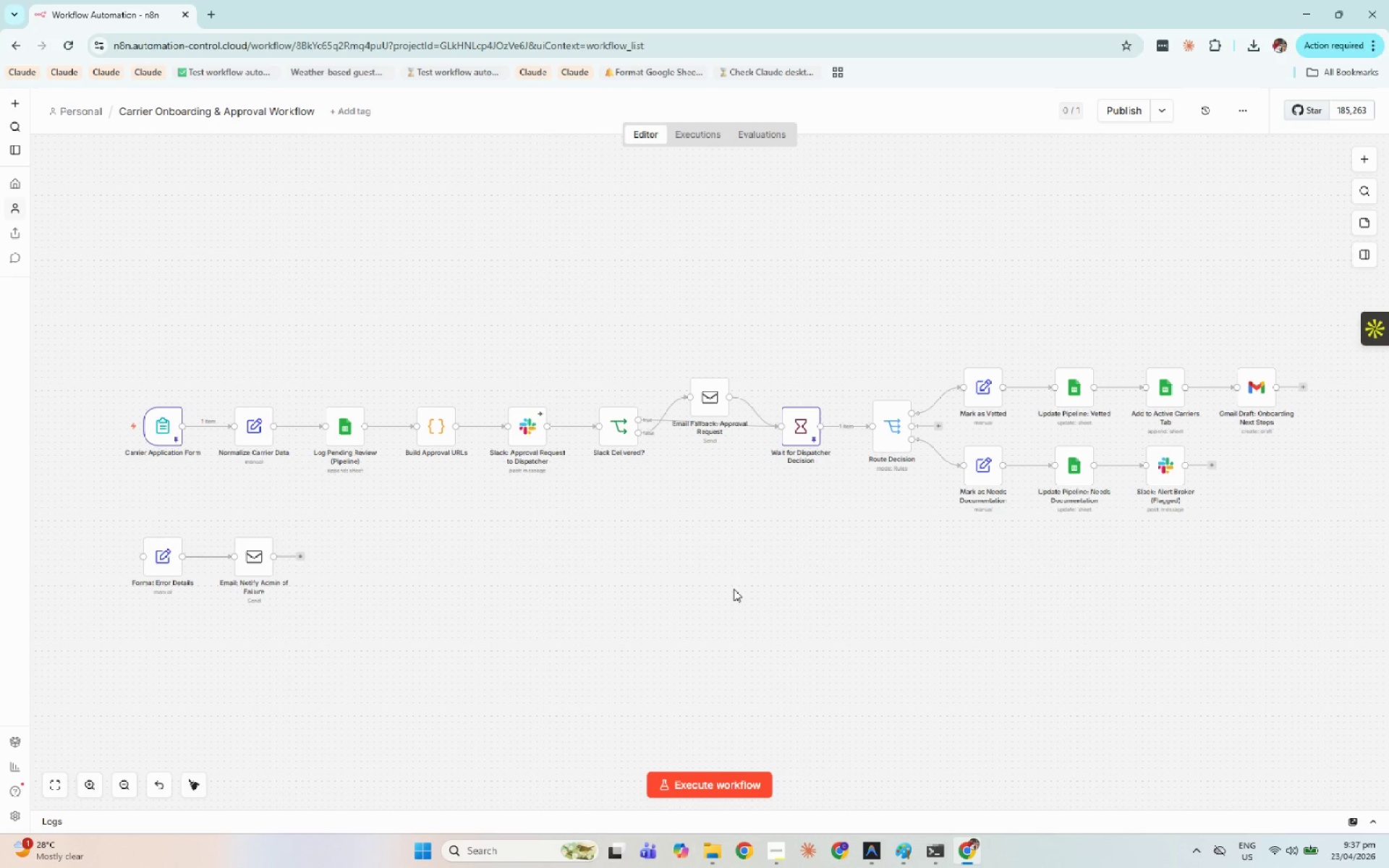 
key(Alt+B)
 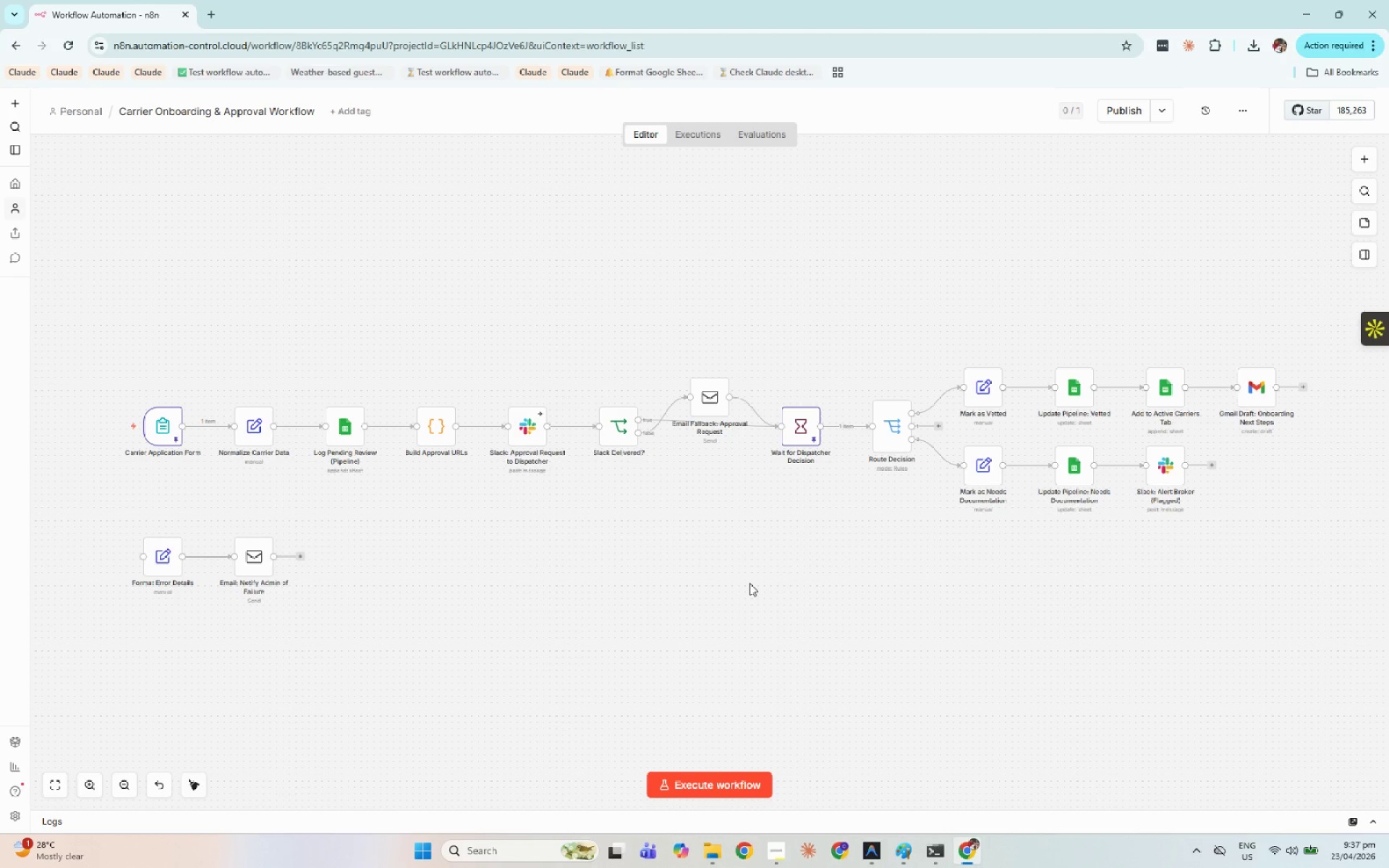 
hold_key(key=AltLeft, duration=0.58)
 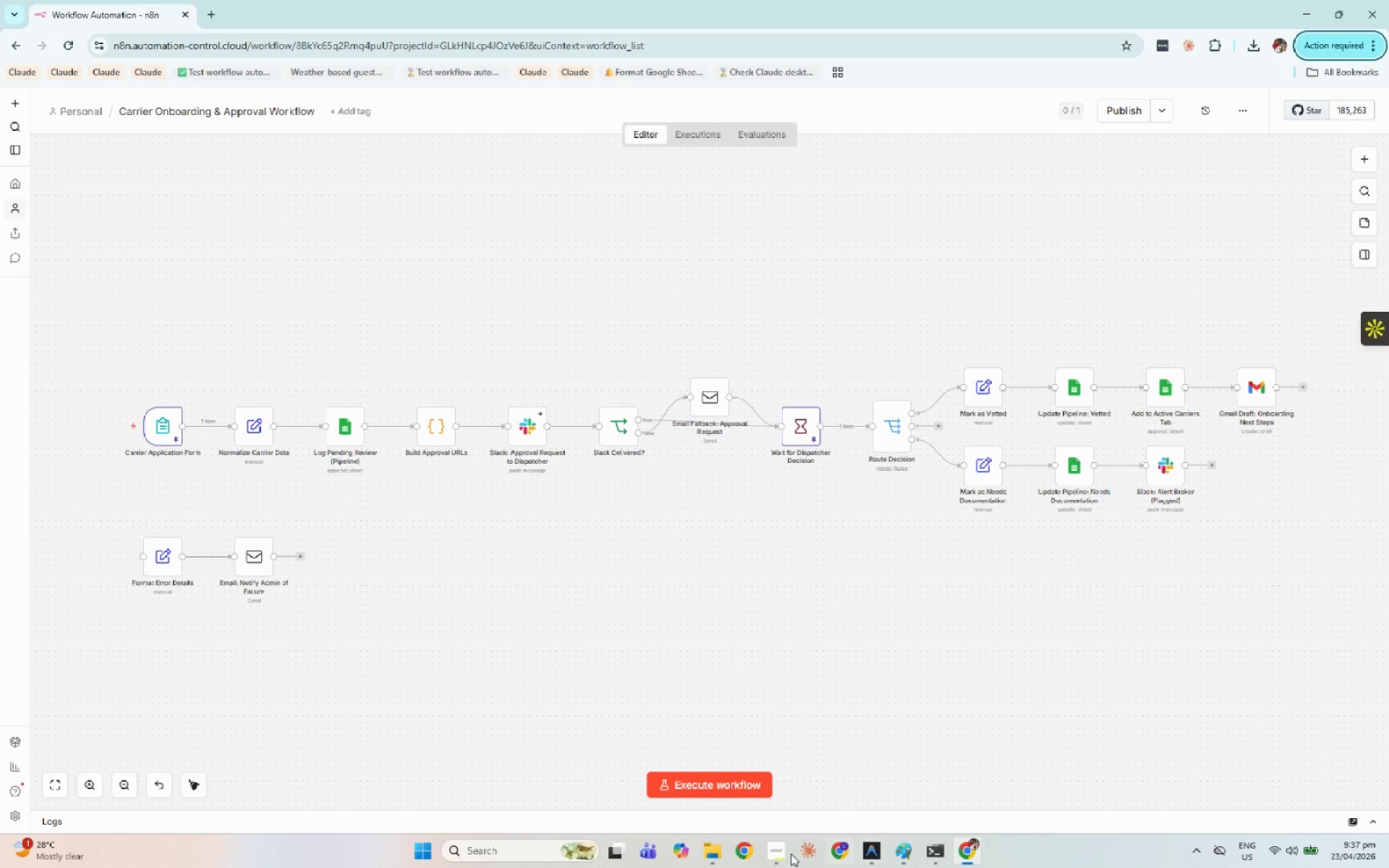 
key(Alt+N)
 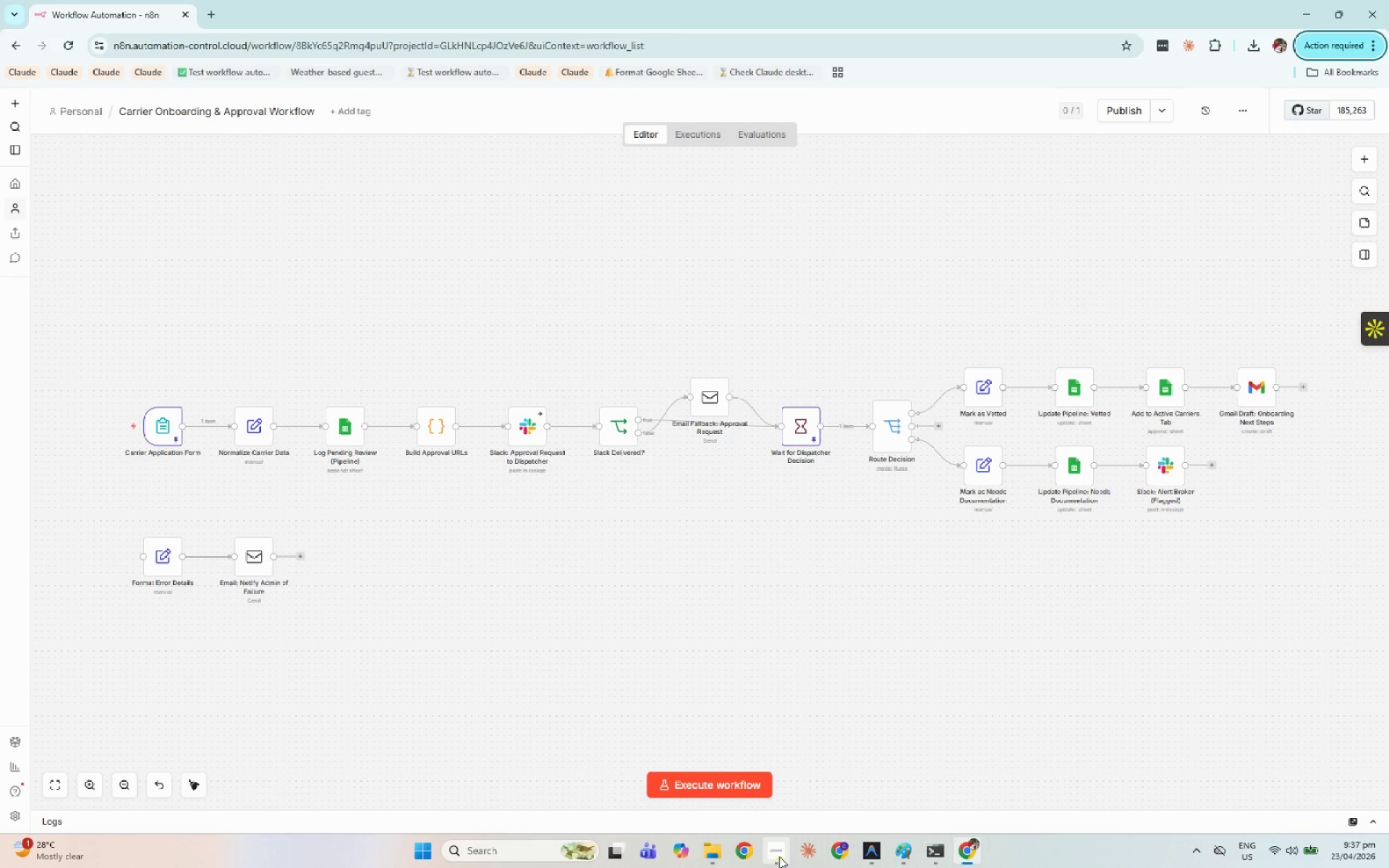 
left_click([779, 856])